 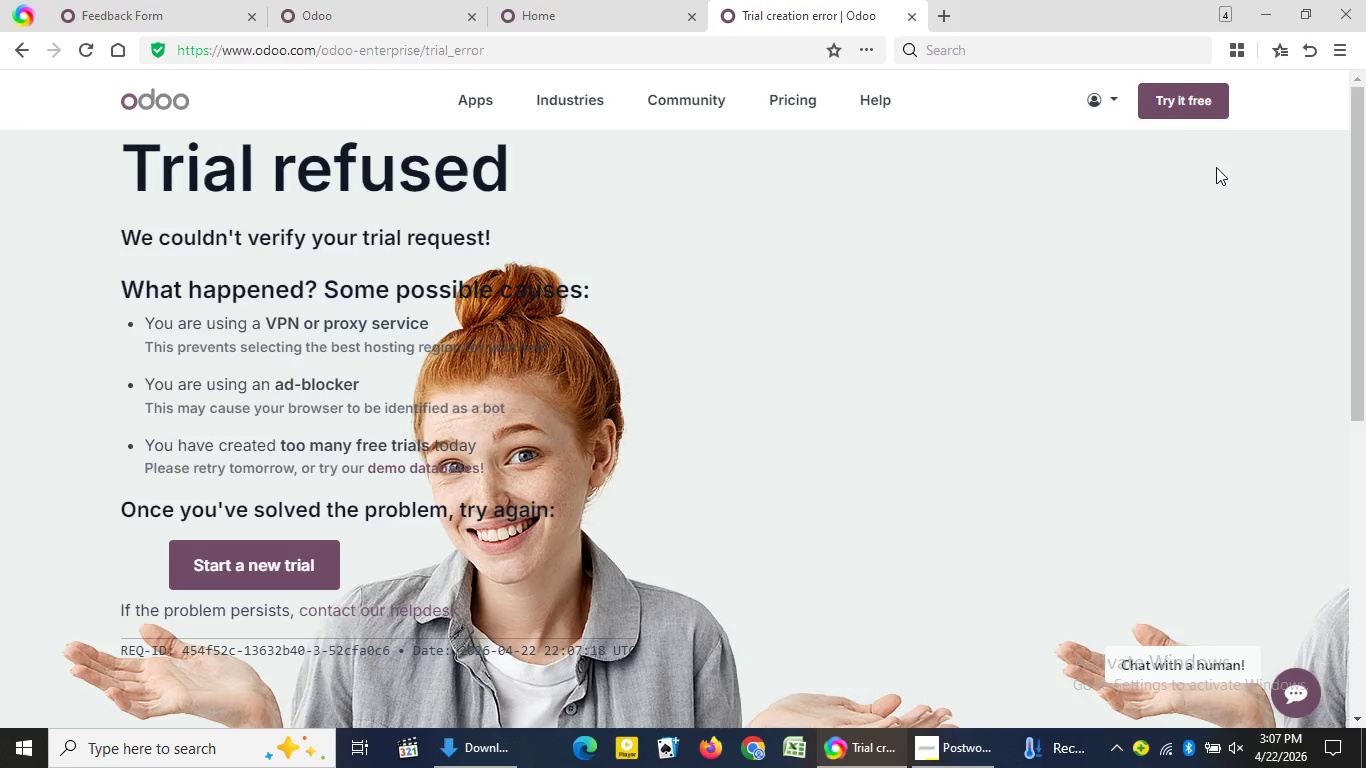 
left_click([1168, 110])
 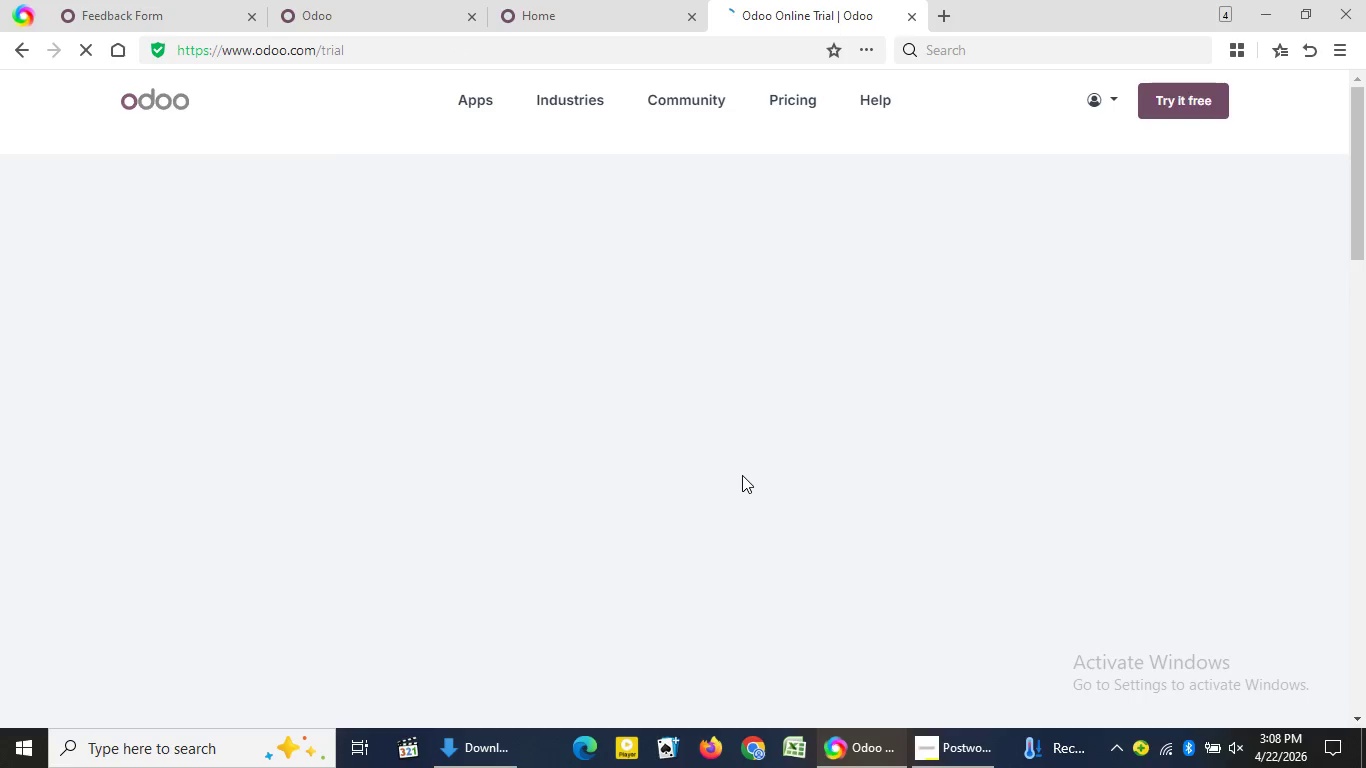 
wait(8.62)
 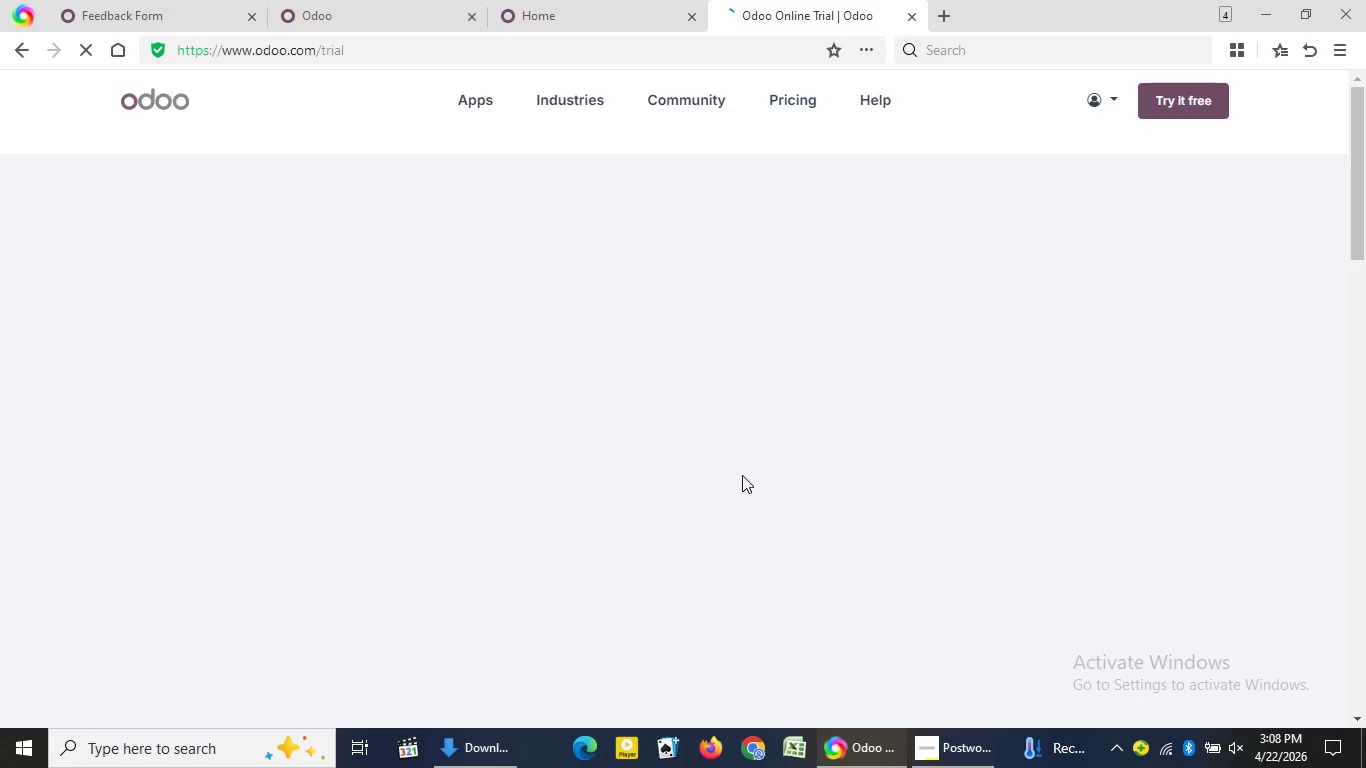 
scroll: coordinate [625, 441], scroll_direction: down, amount: 8.0
 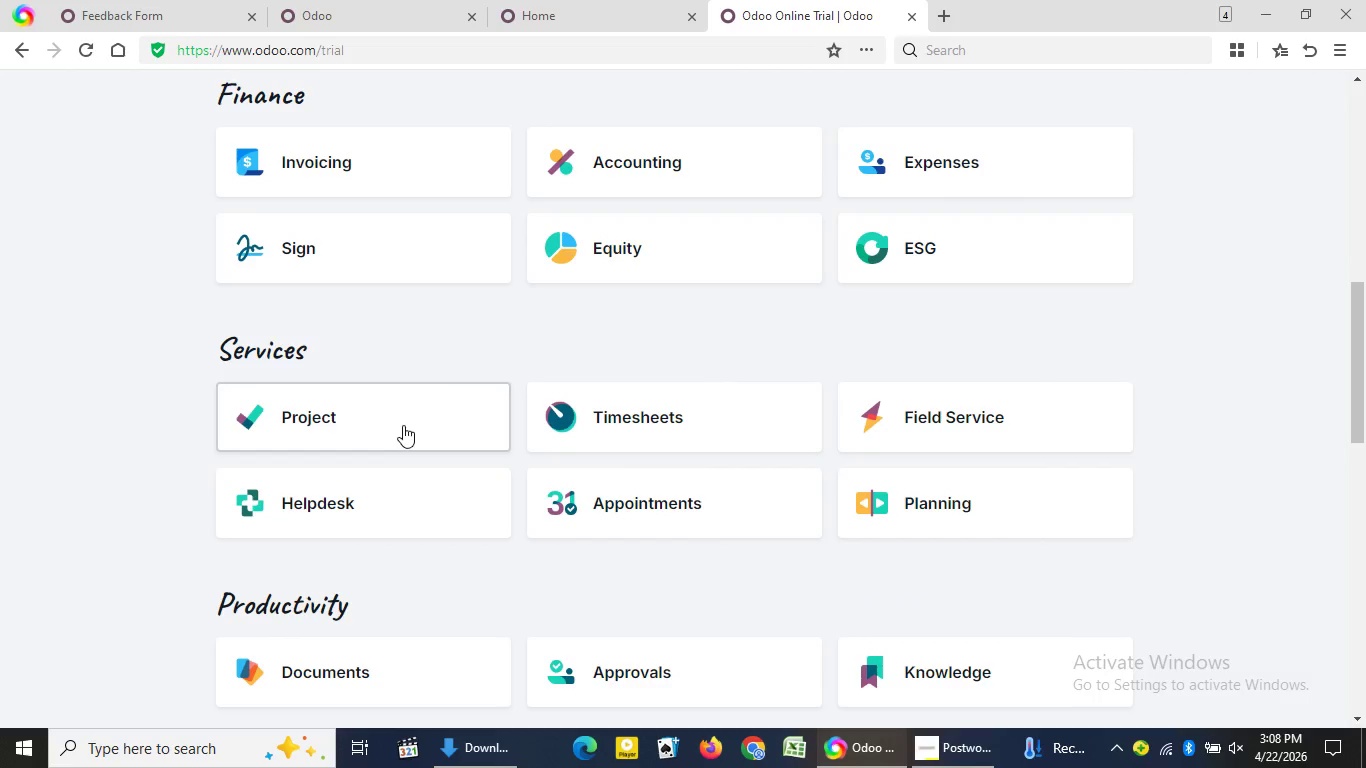 
scroll: coordinate [443, 174], scroll_direction: up, amount: 4.0
 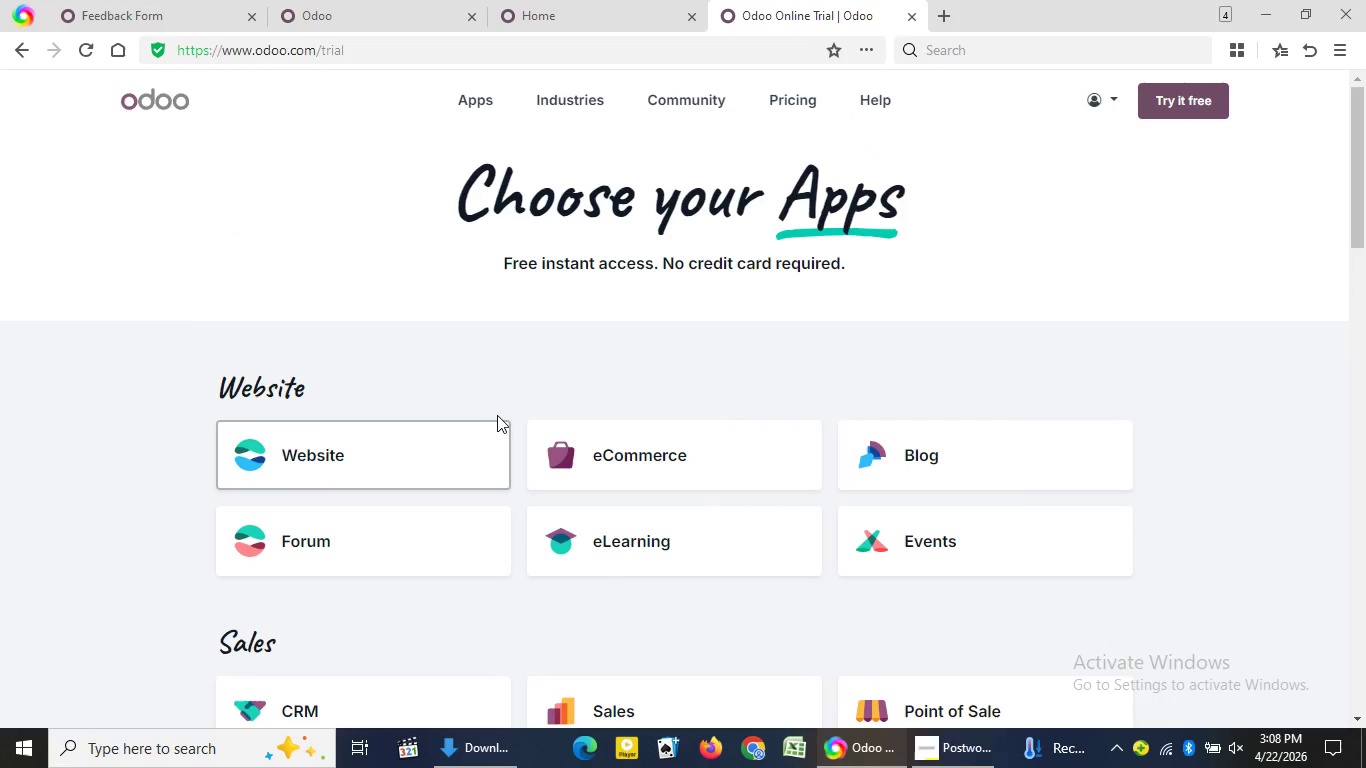 
scroll: coordinate [374, 476], scroll_direction: down, amount: 10.0
 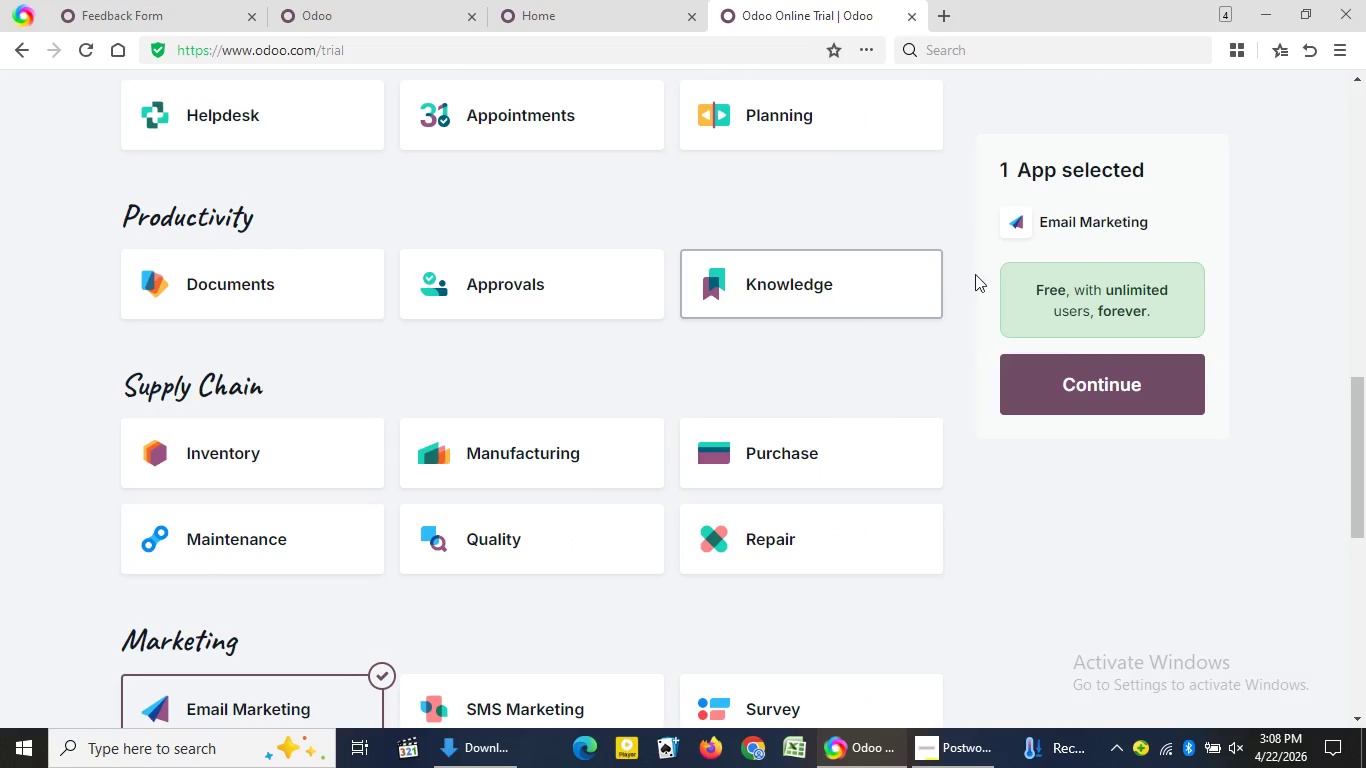 
left_click([1116, 395])
 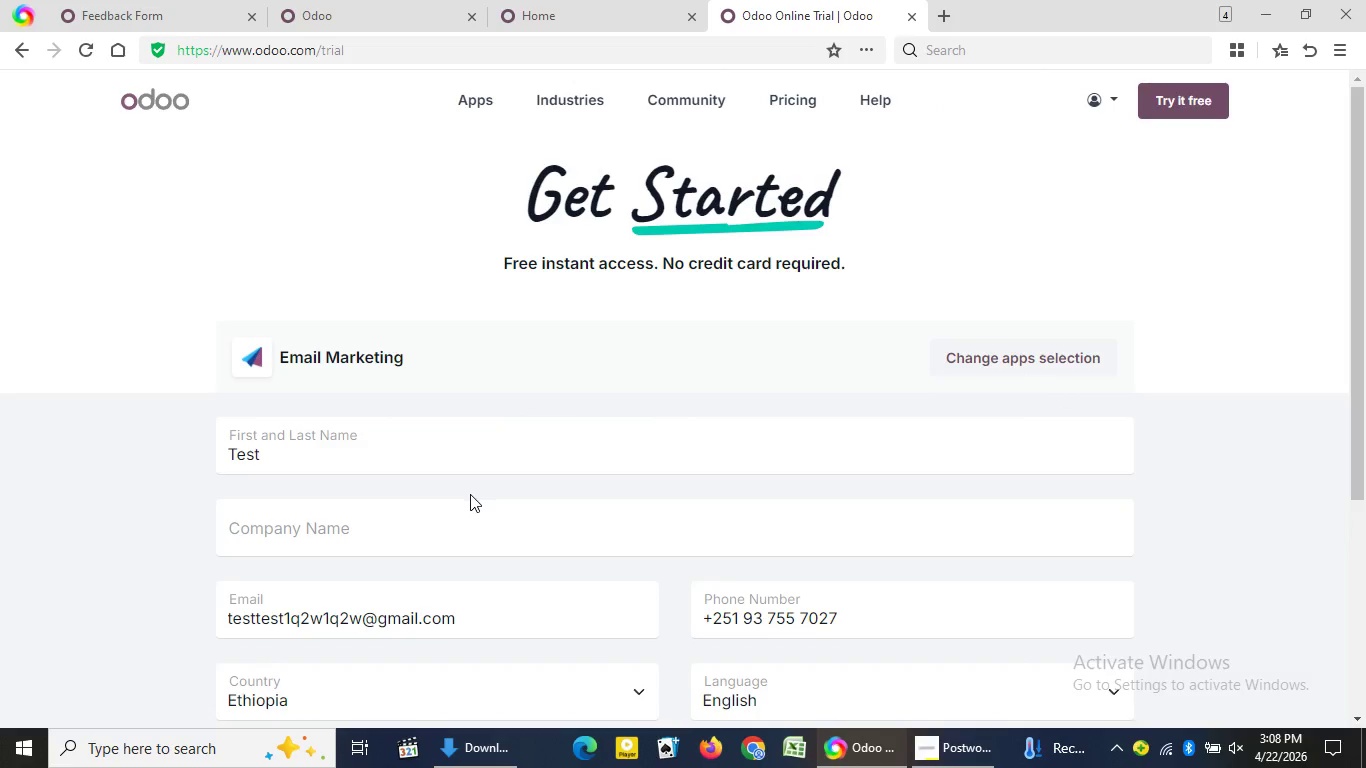 
left_click_drag(start_coordinate=[460, 506], to_coordinate=[450, 519])
 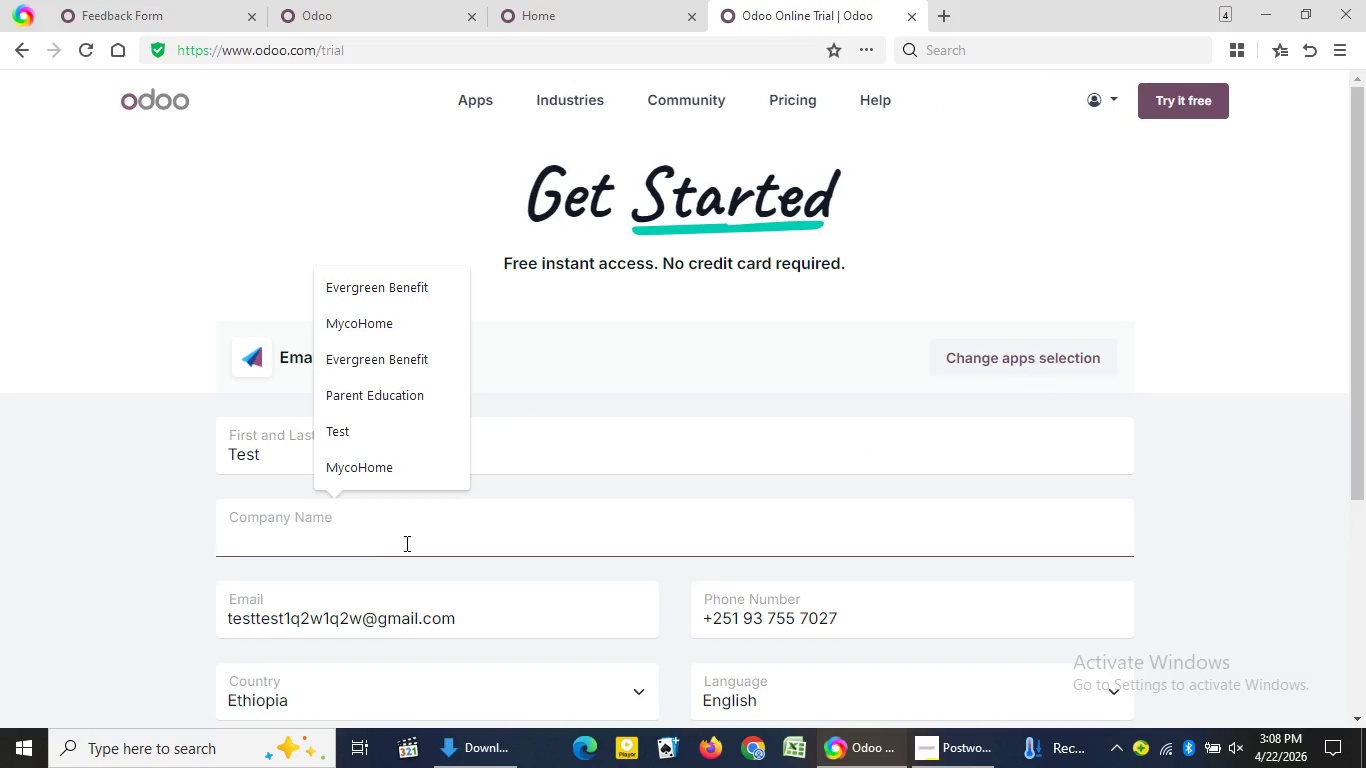 
key(Control+V)
 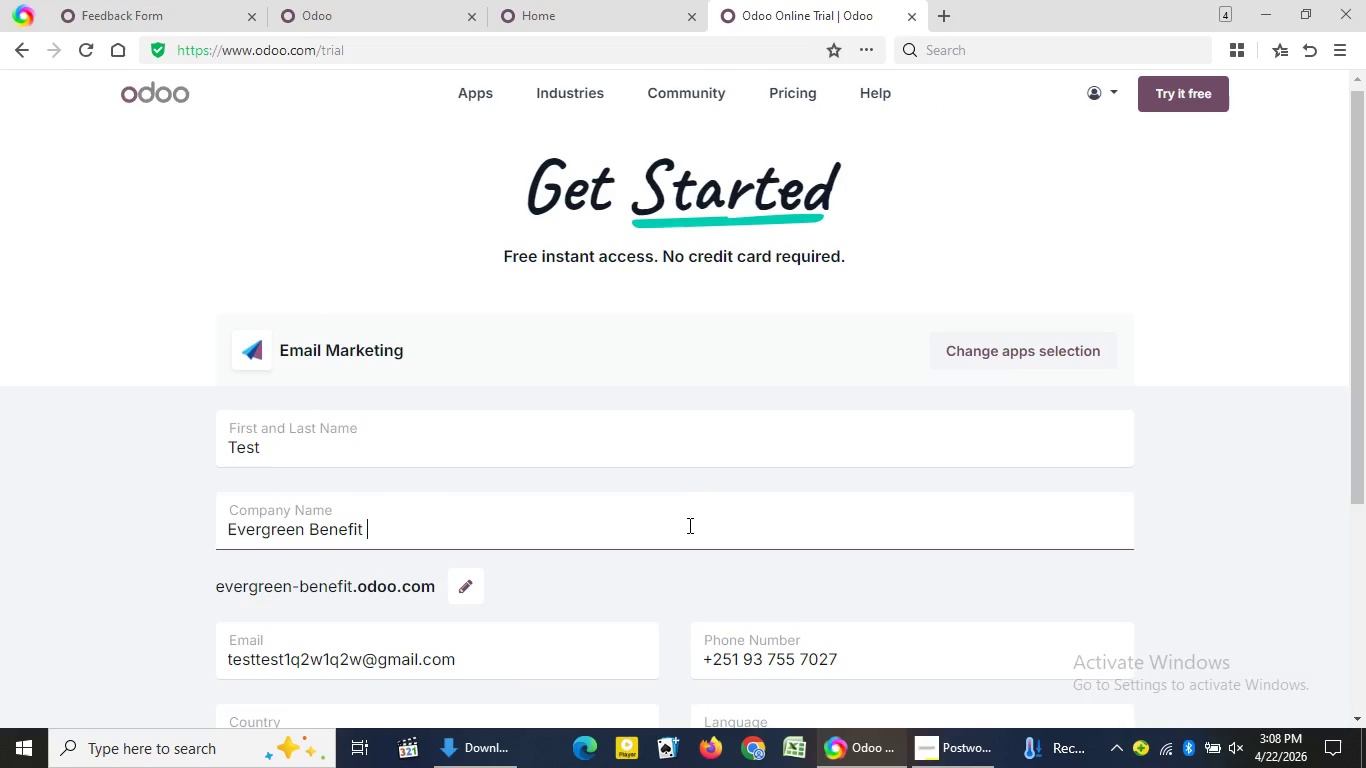 
scroll: coordinate [684, 506], scroll_direction: down, amount: 5.0
 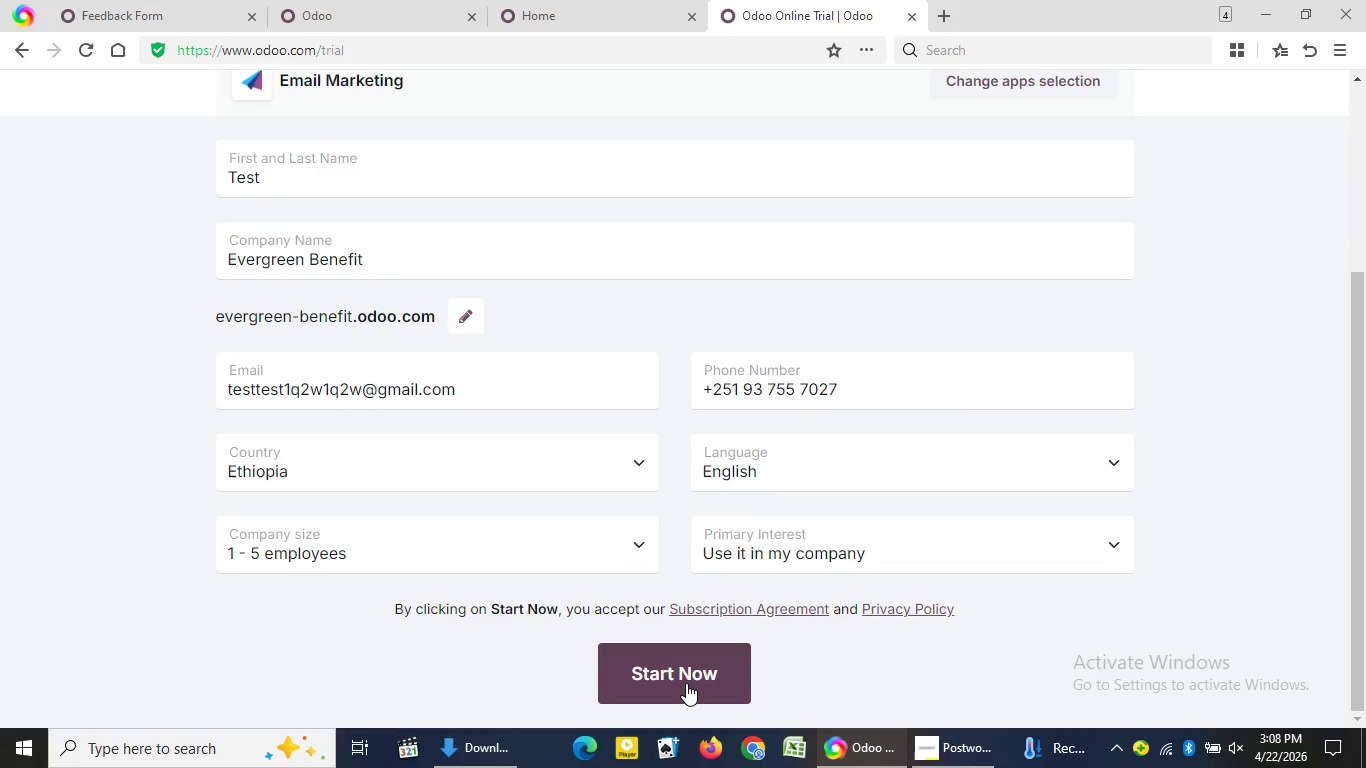 
left_click([686, 683])
 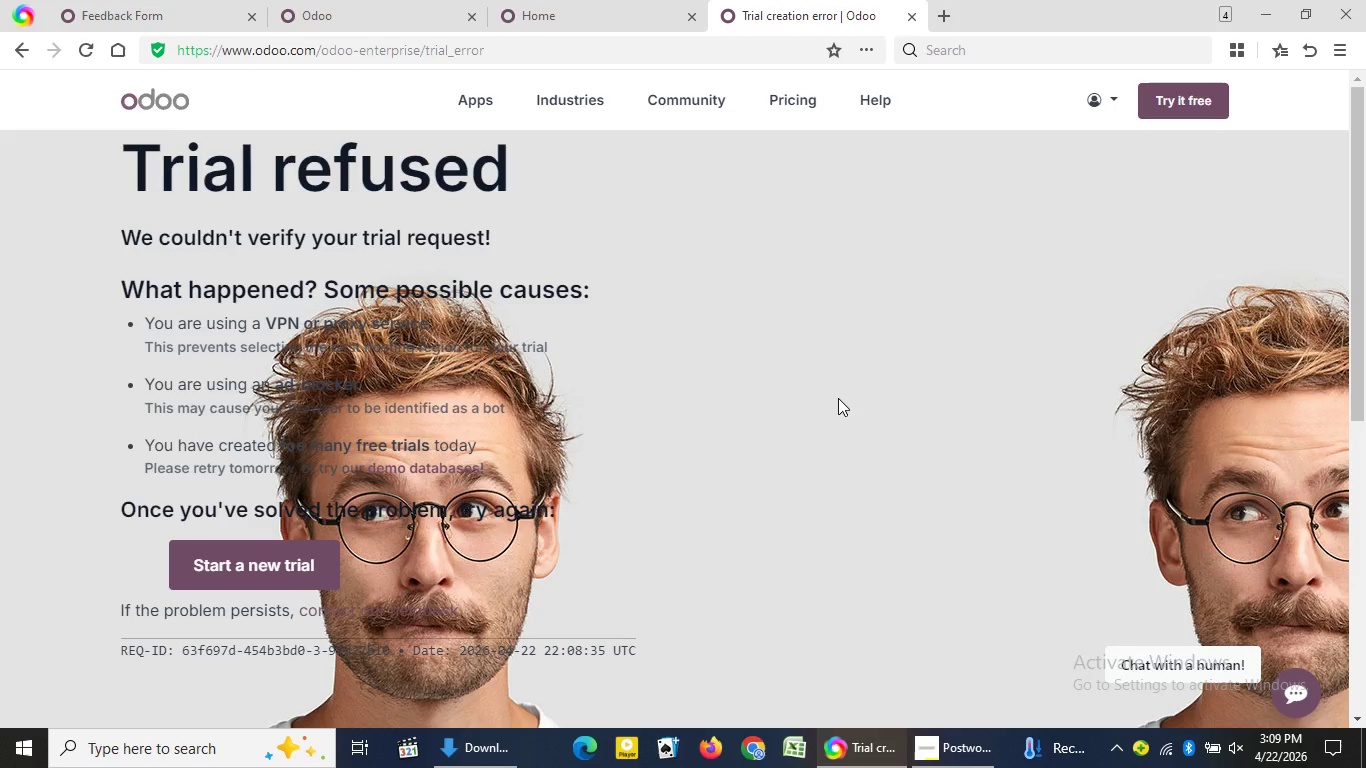 
wait(50.92)
 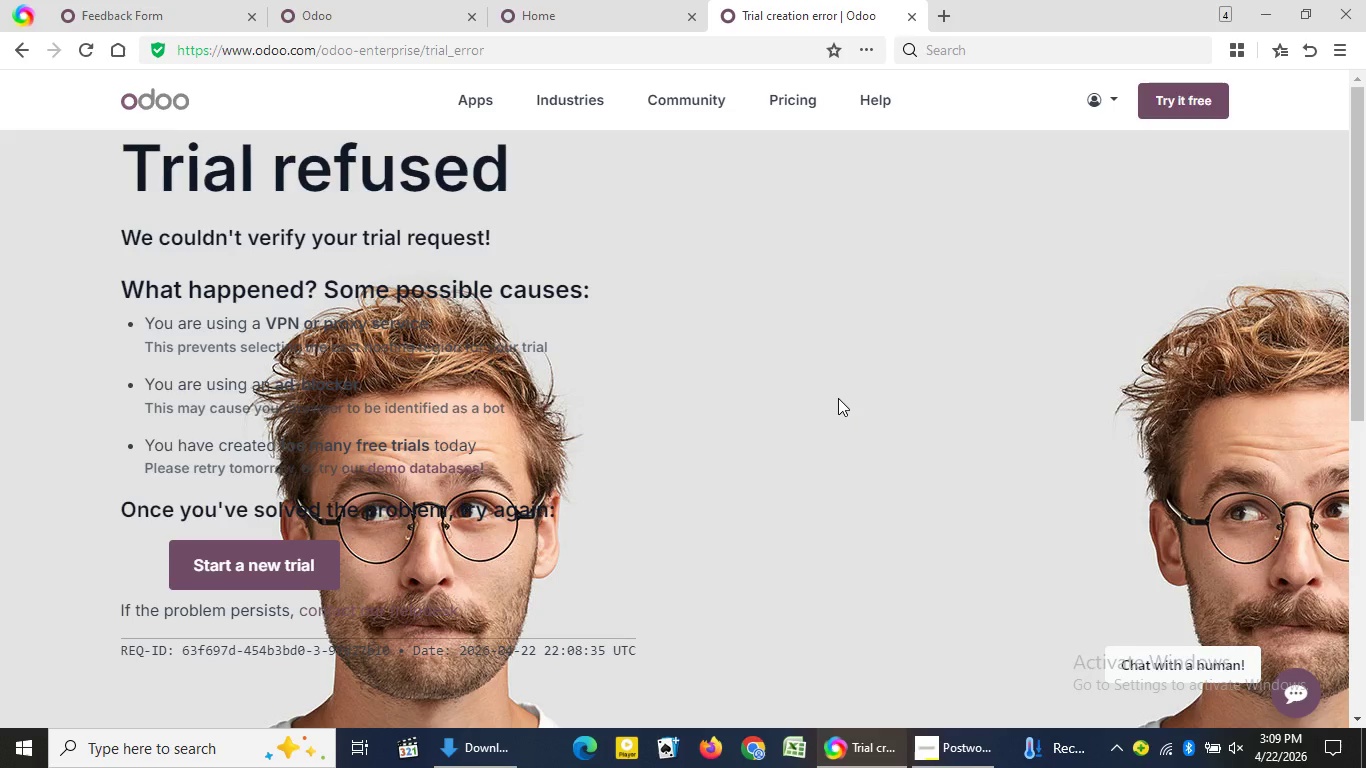 
left_click([397, 469])
 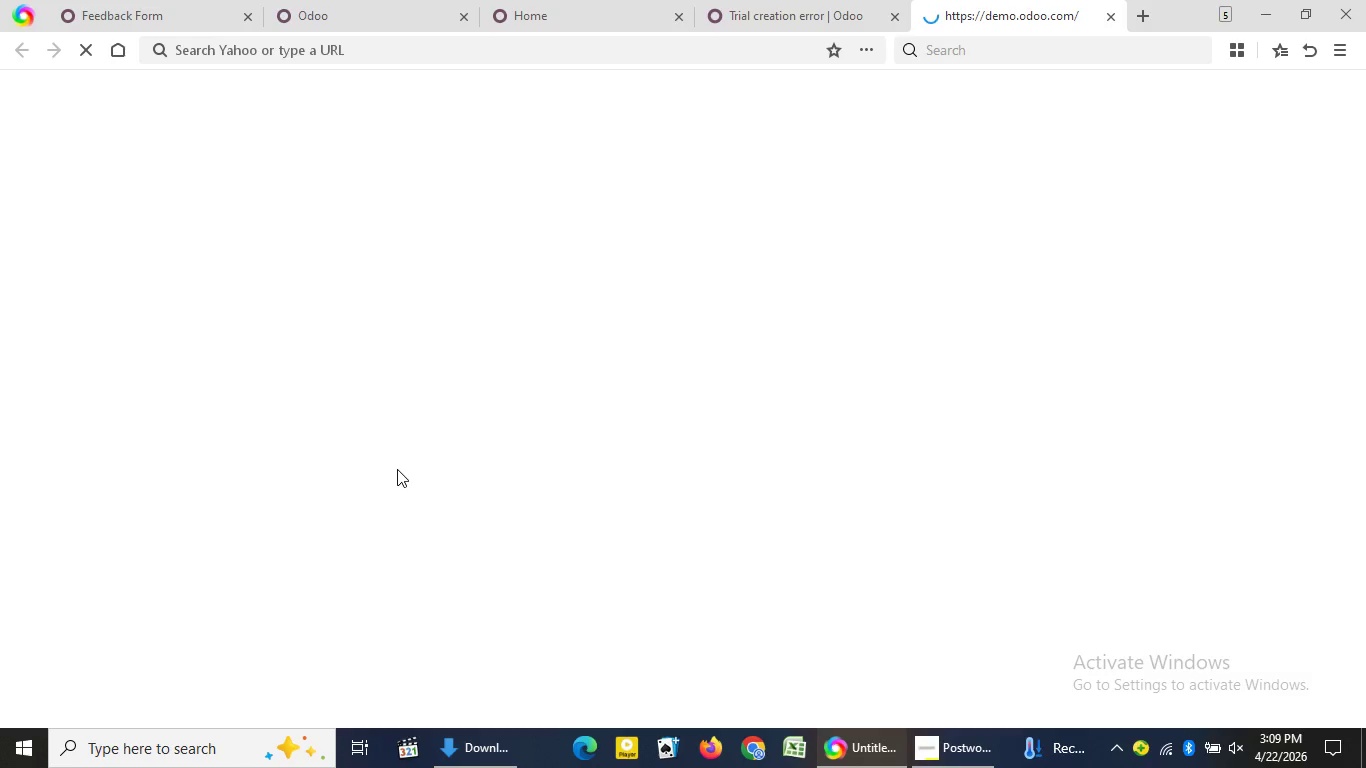 
wait(9.75)
 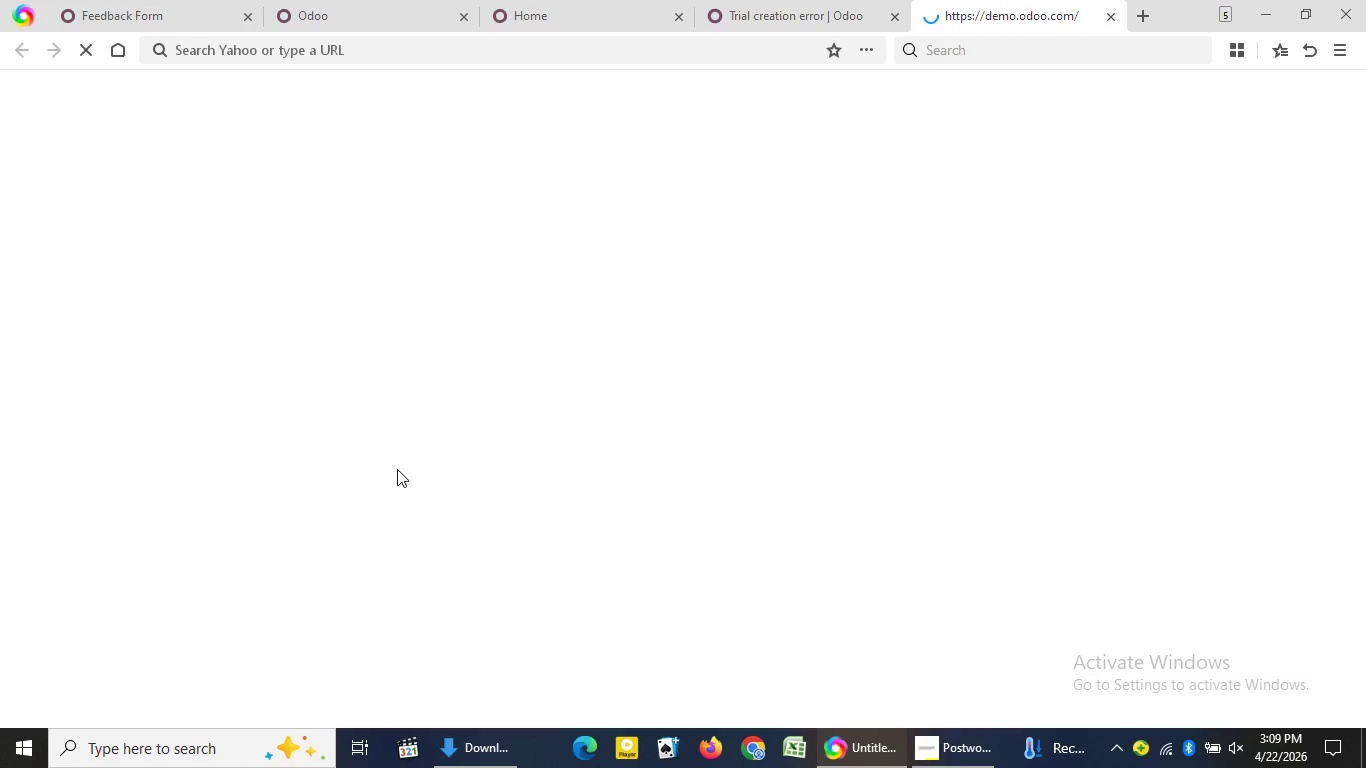 
left_click([819, 0])
 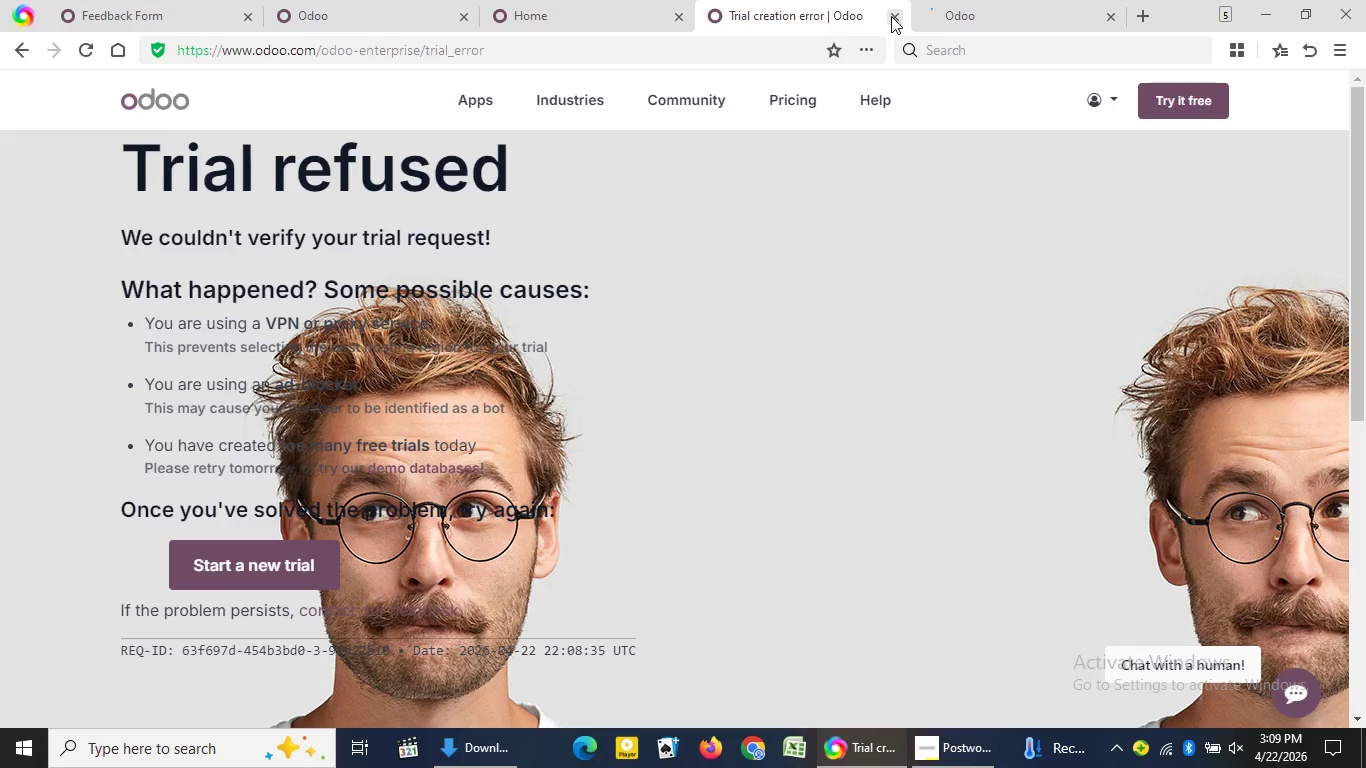 
left_click([891, 16])
 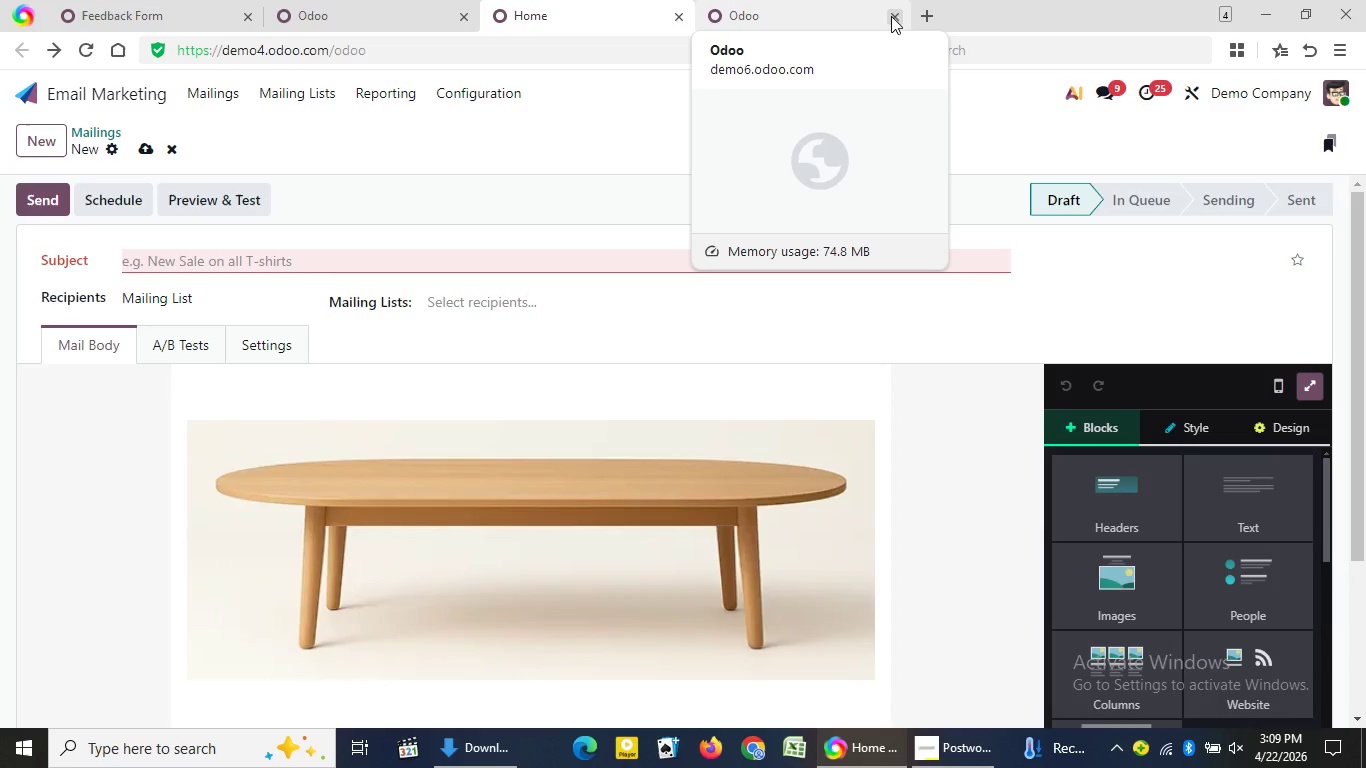 
wait(12.08)
 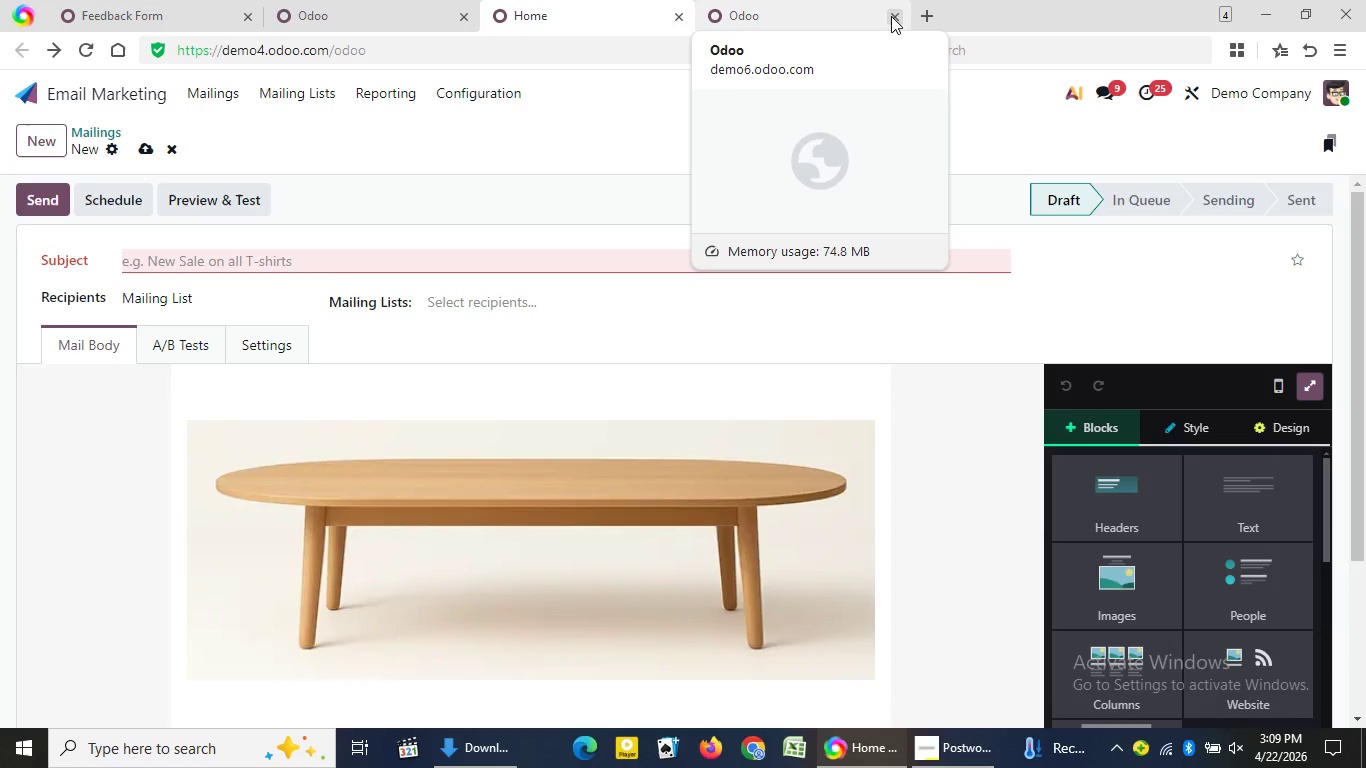 
left_click([506, 409])
 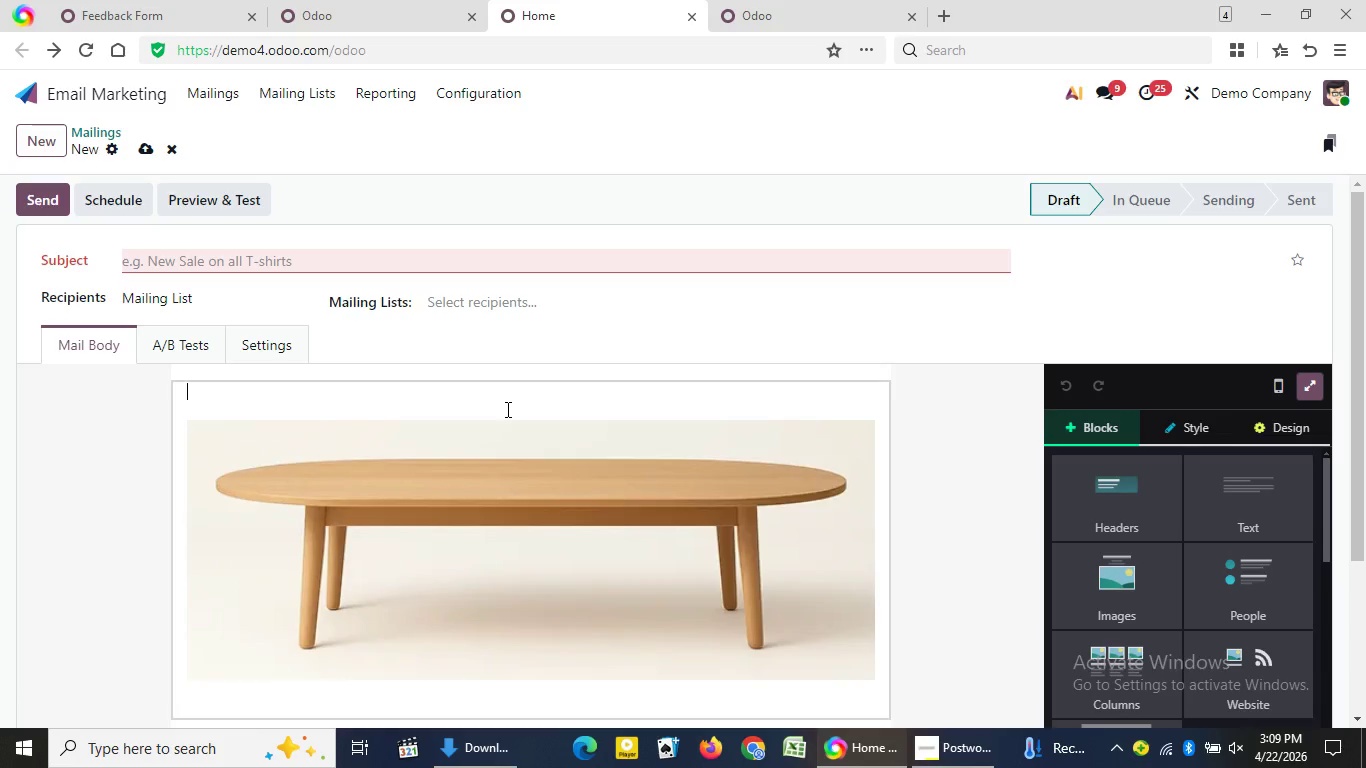 
hold_key(key=ControlLeft, duration=0.61)